 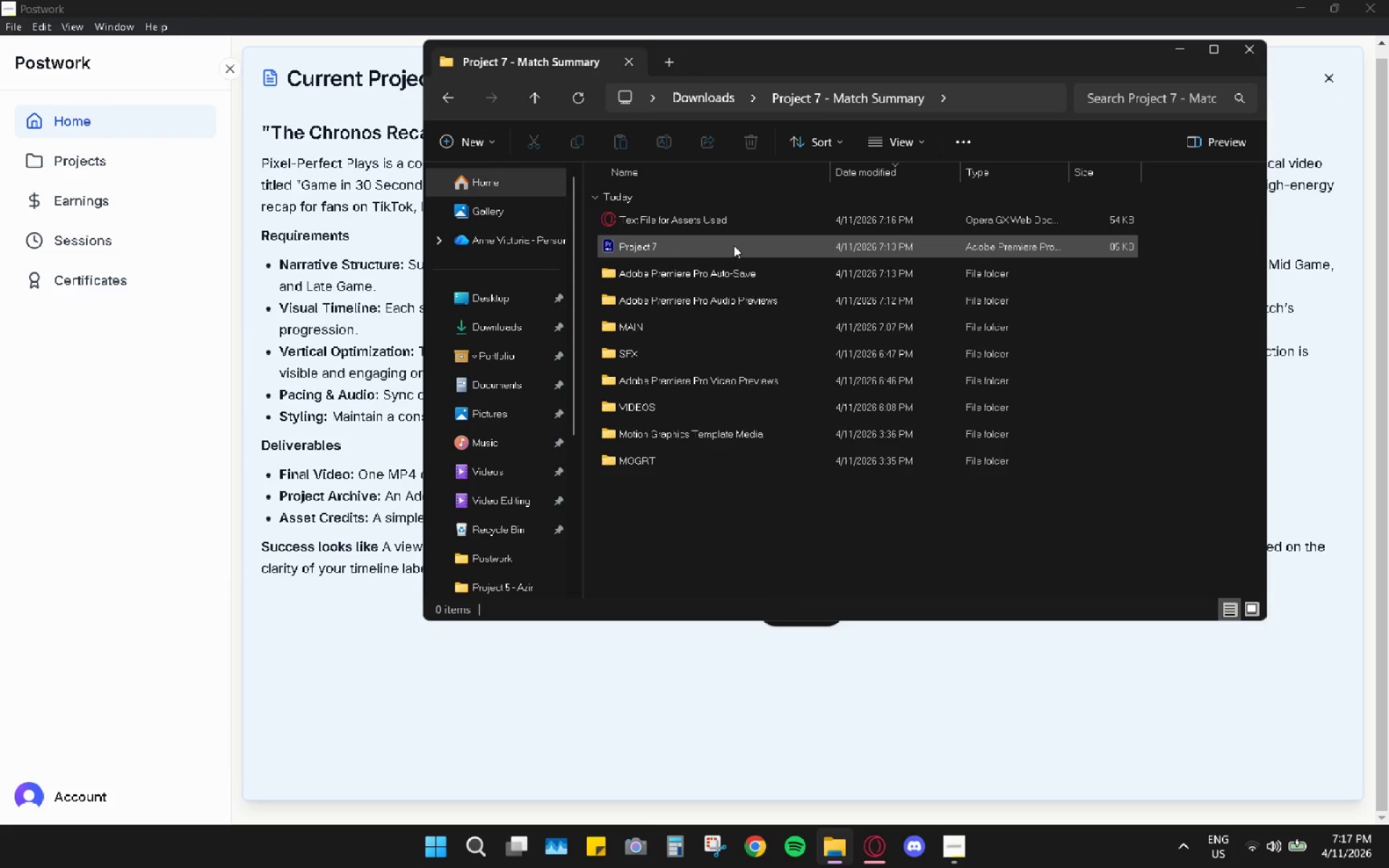 
right_click([662, 226])
 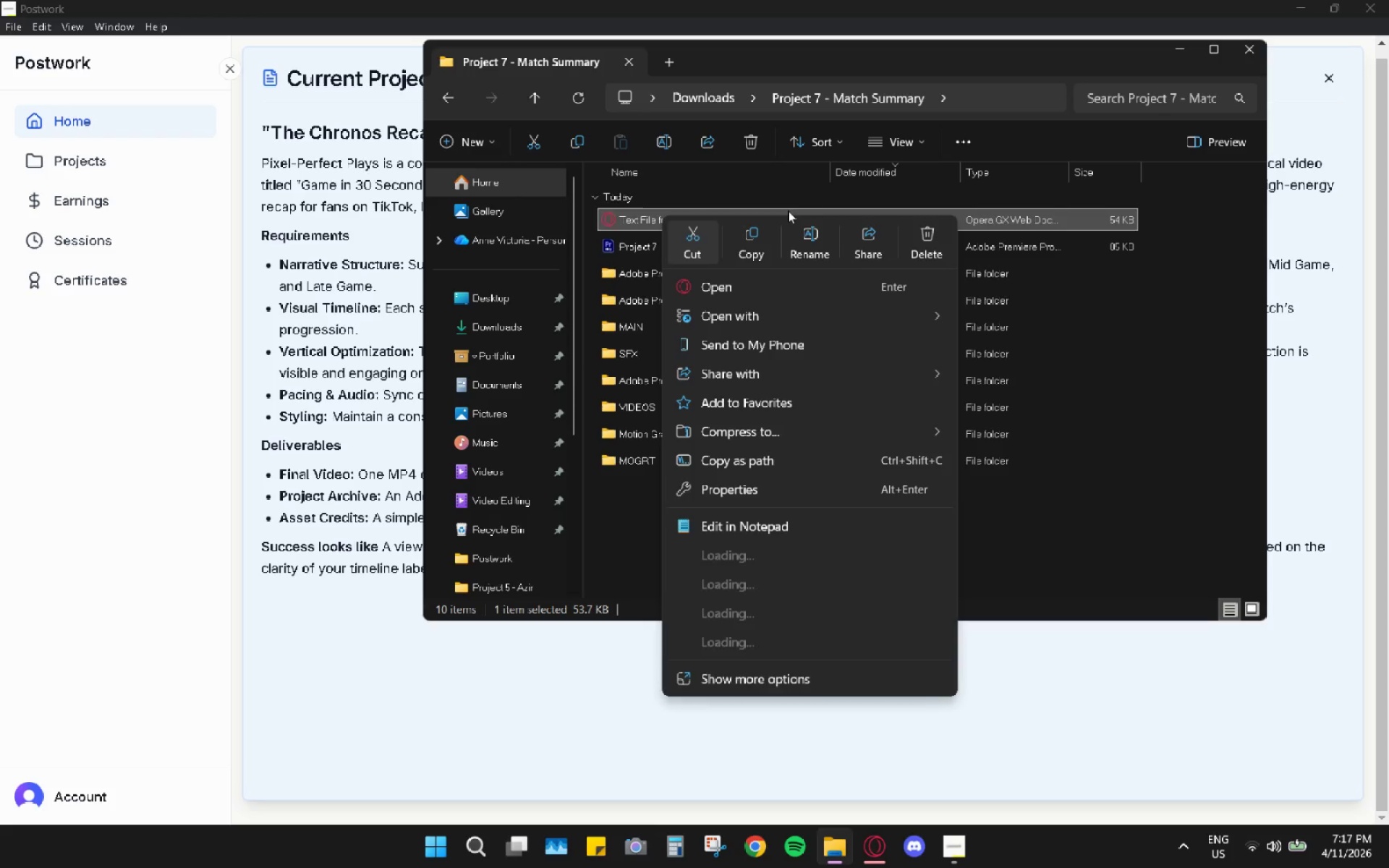 
left_click([807, 236])
 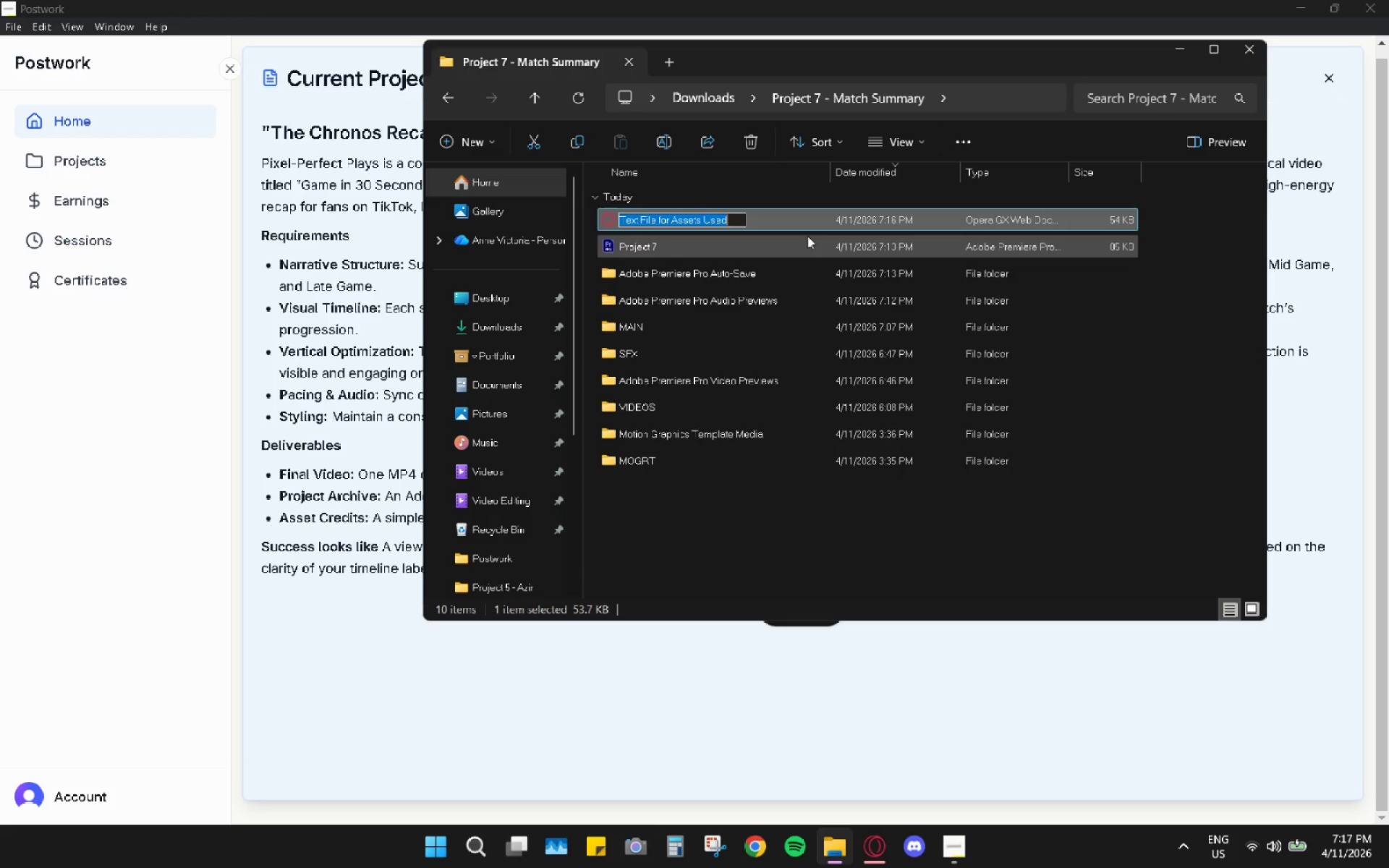 
type(Asset Credits)
 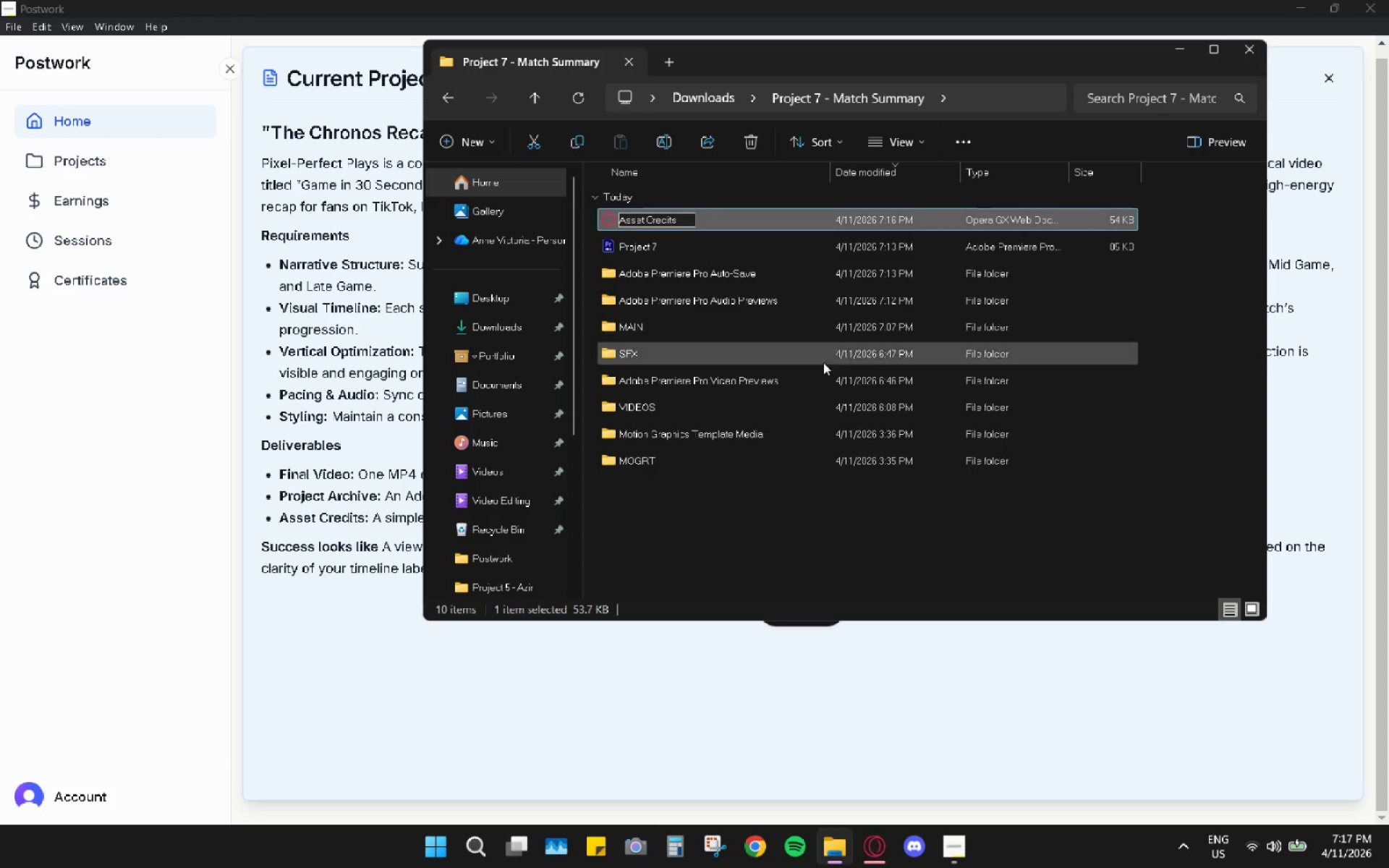 
left_click([729, 529])
 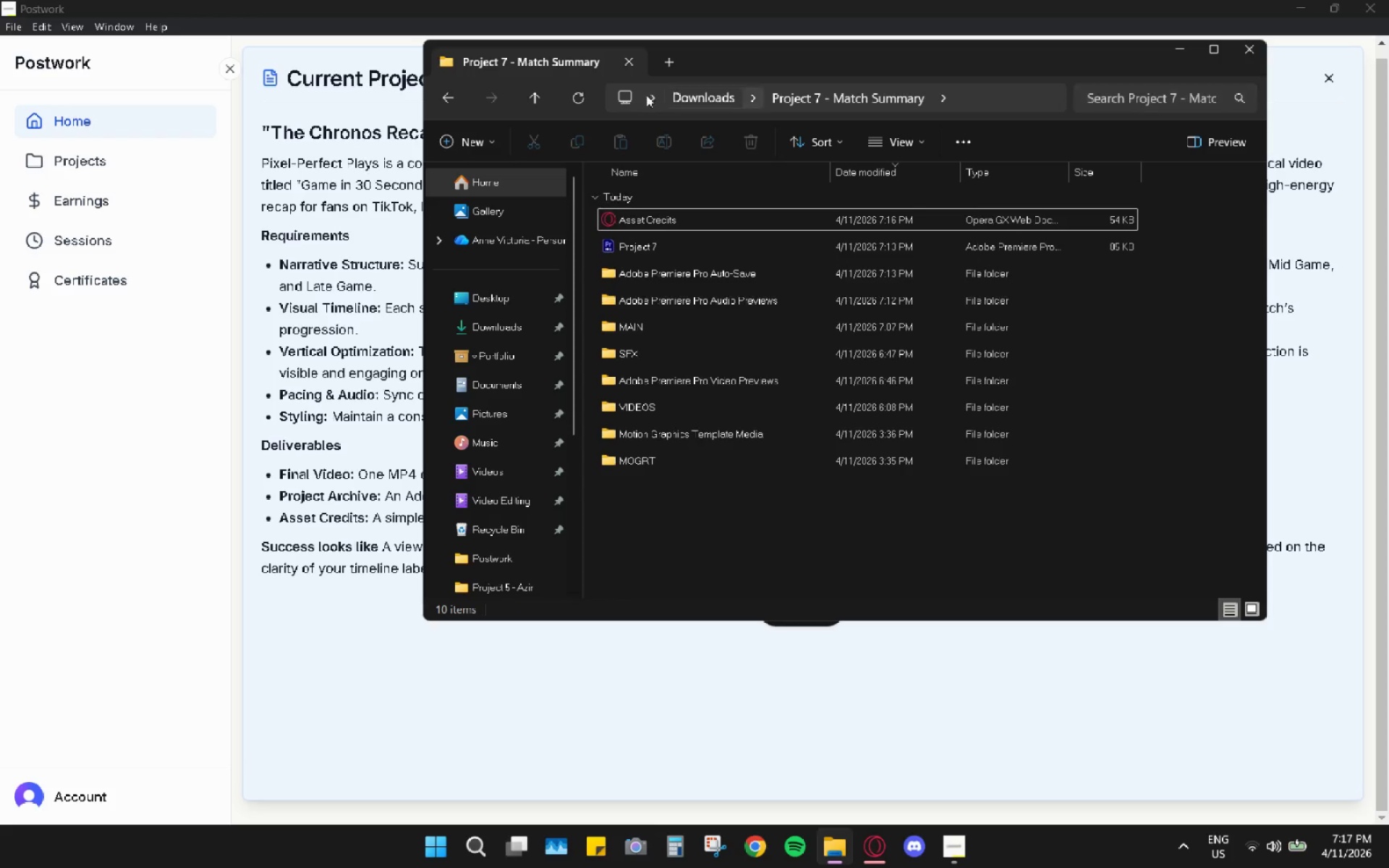 
left_click([445, 98])
 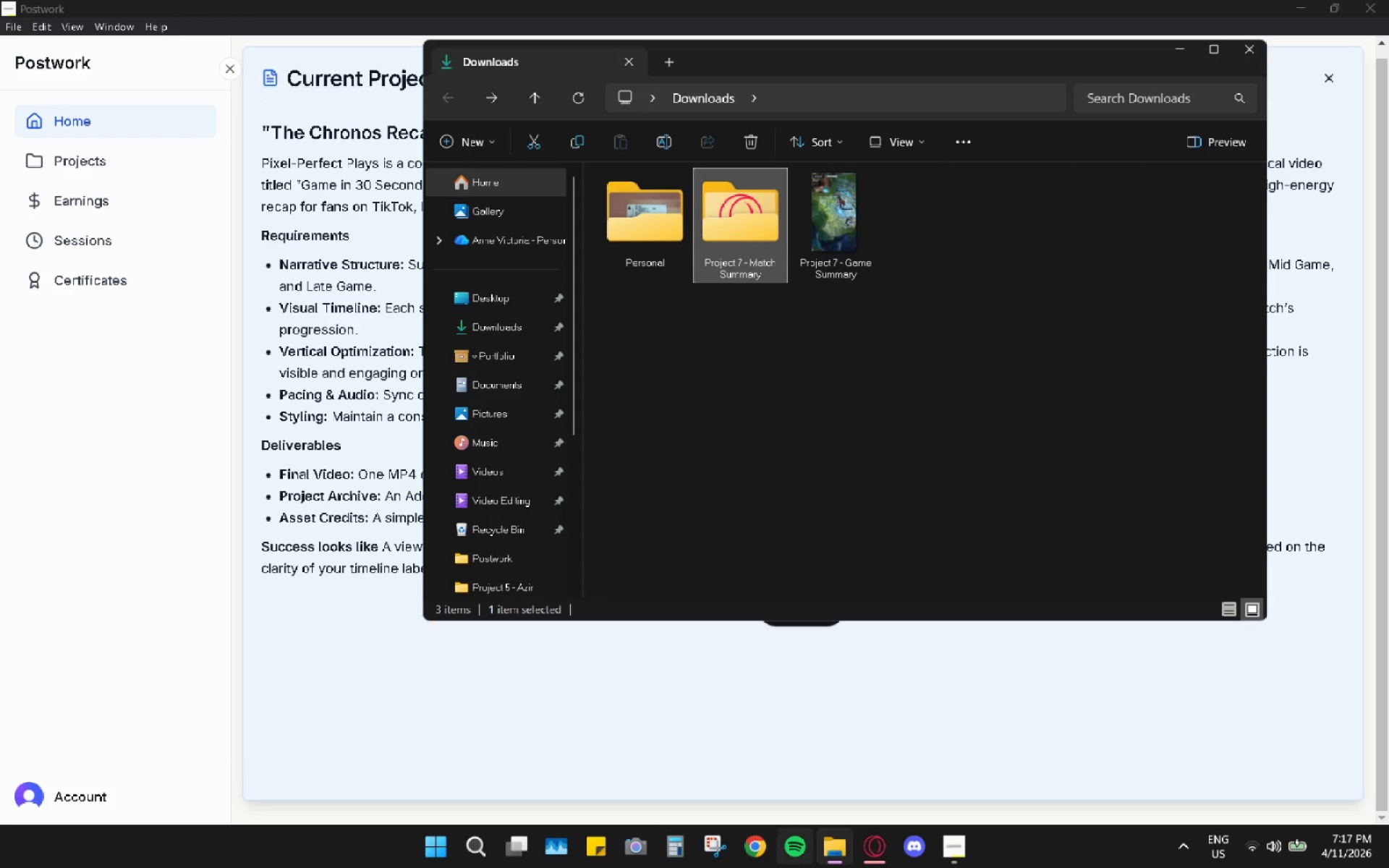 
left_click([872, 848])
 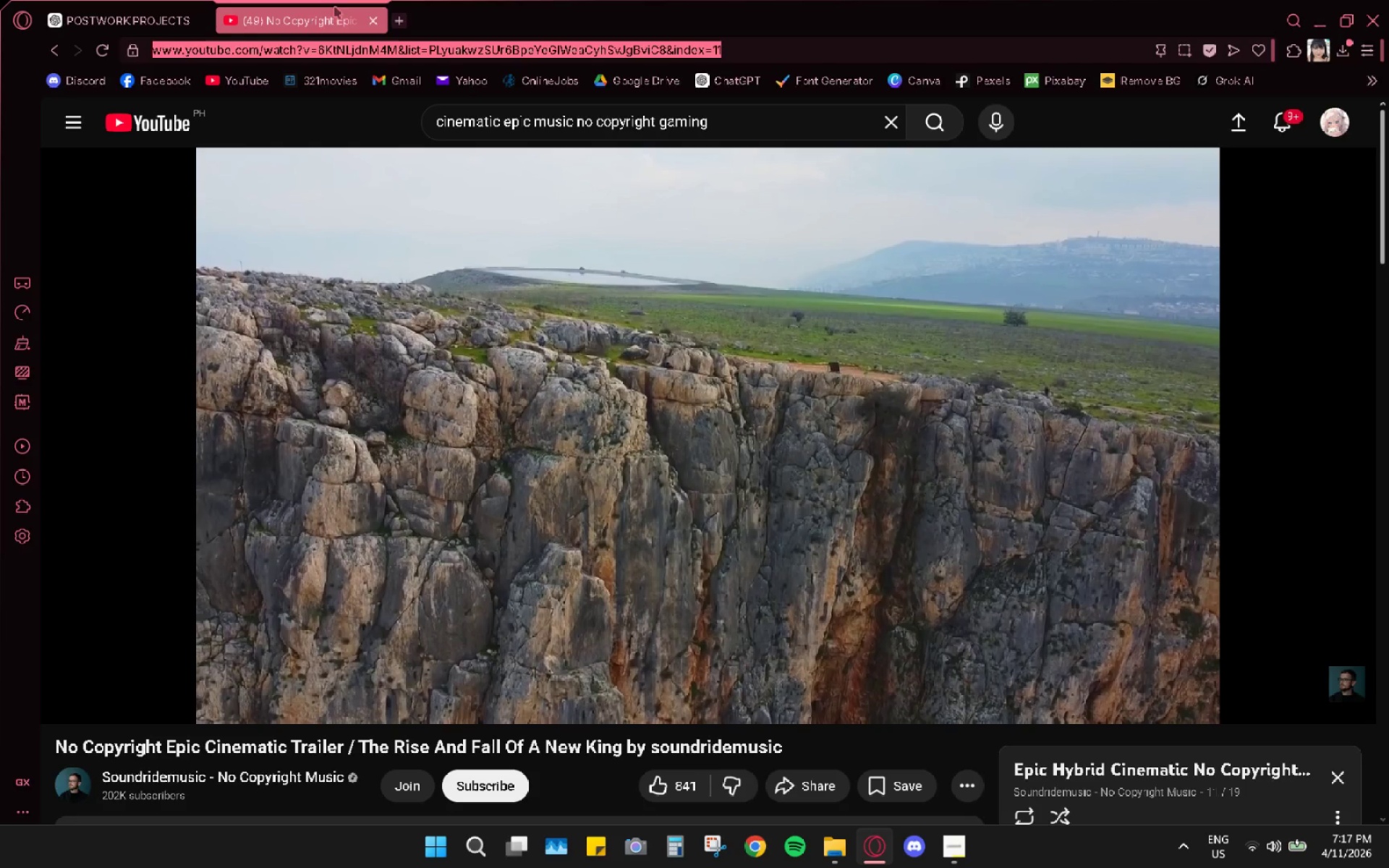 
left_click([273, 14])
 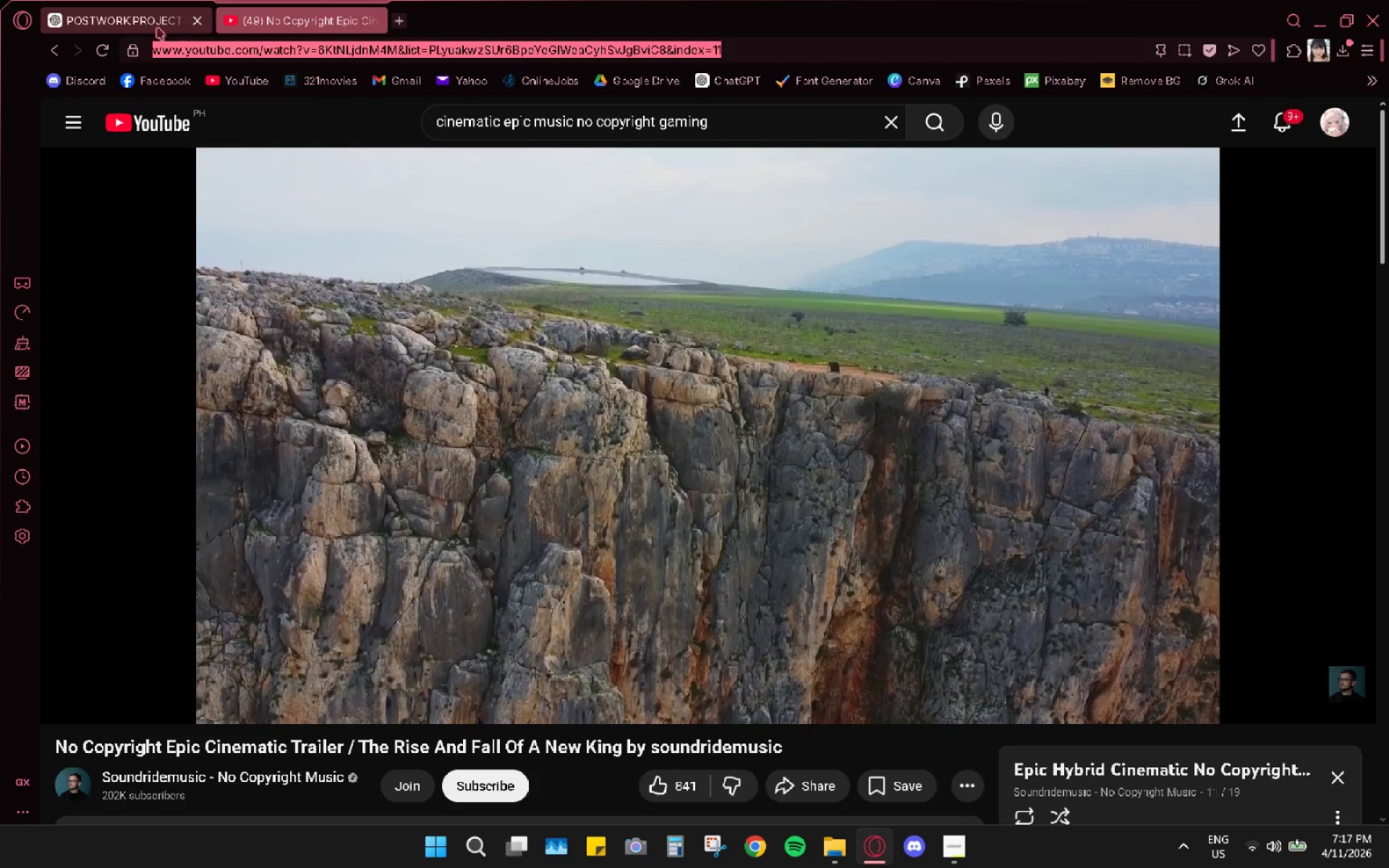 
left_click([155, 27])
 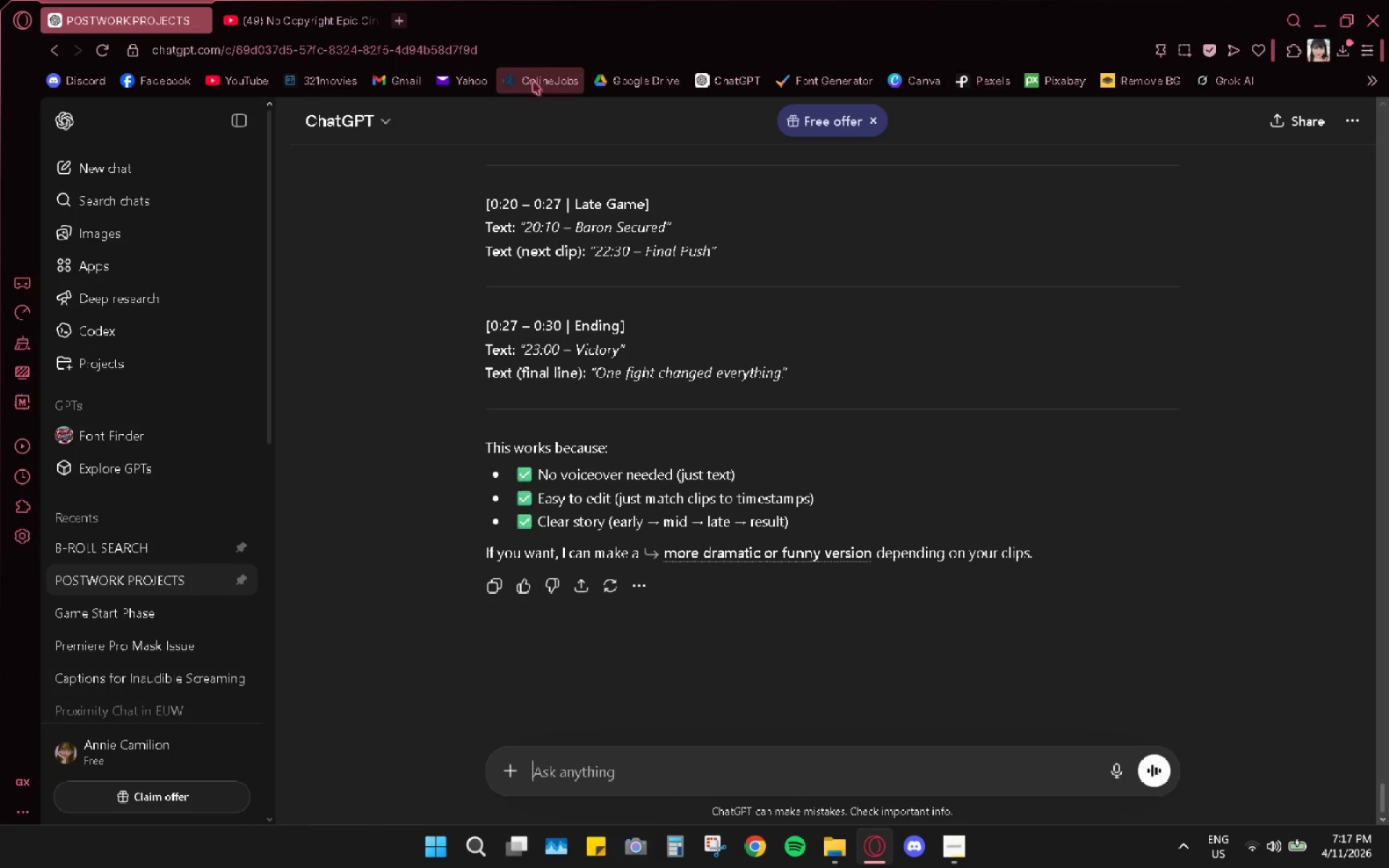 
left_click([617, 88])
 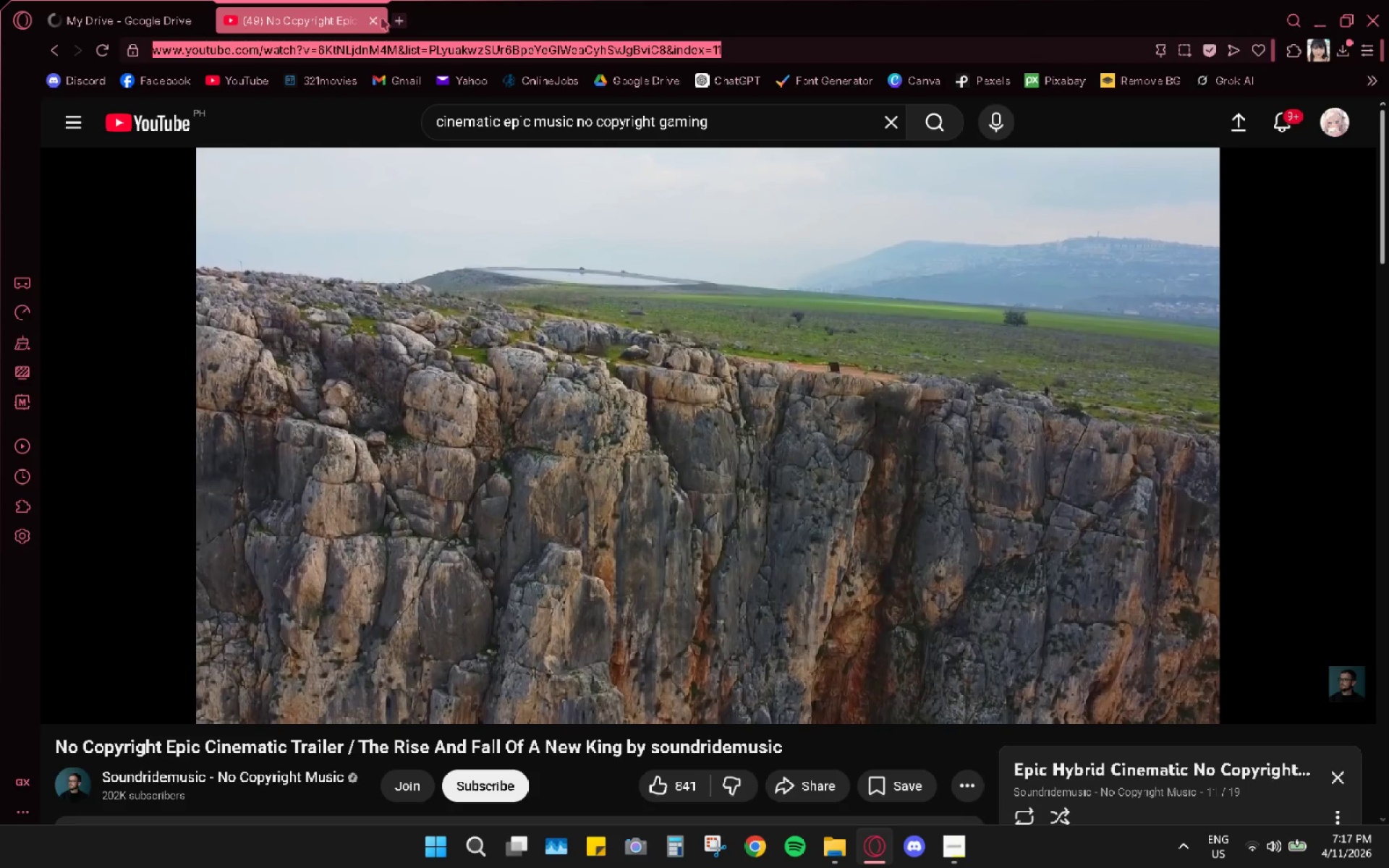 